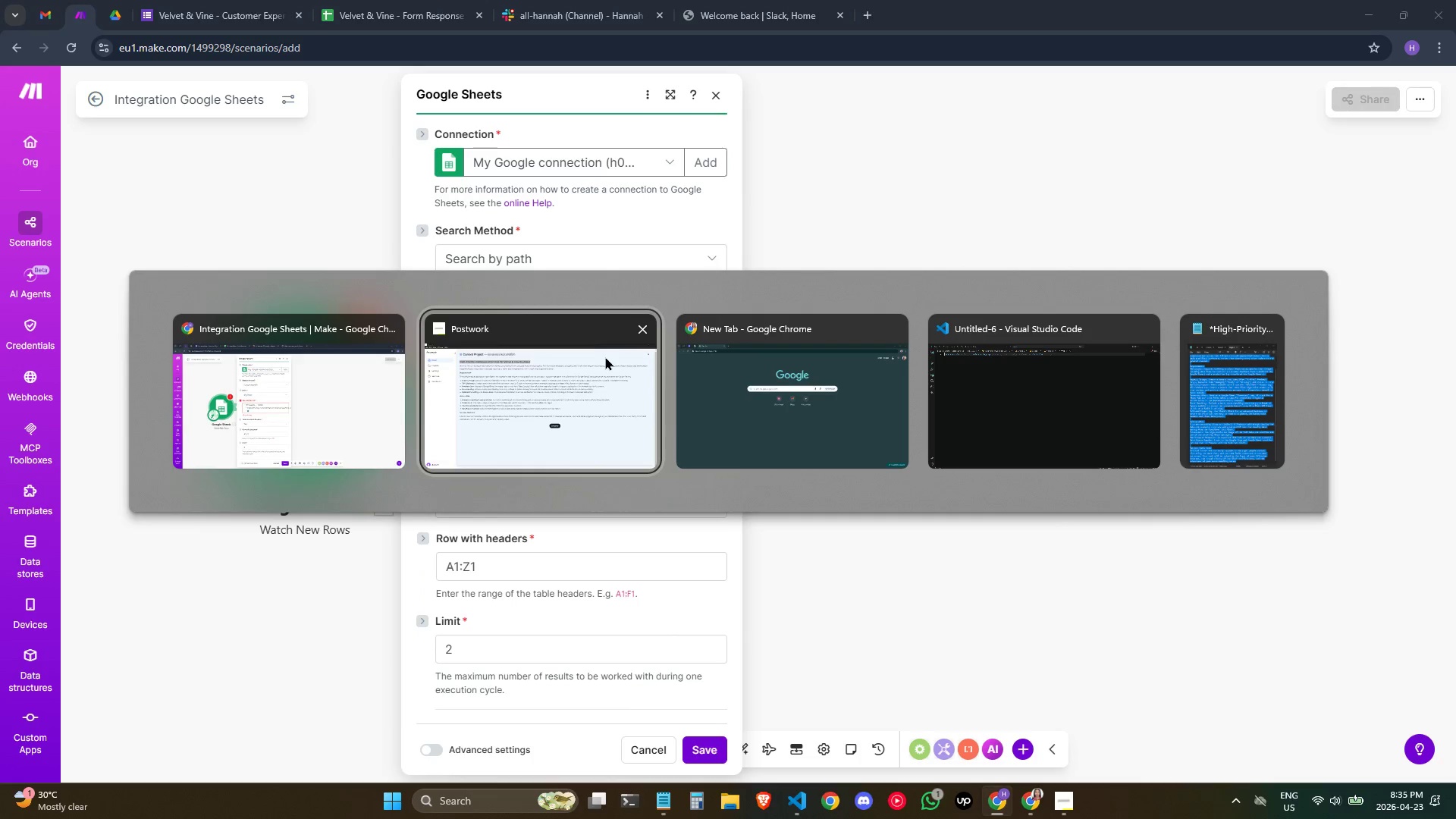 
left_click([605, 357])